 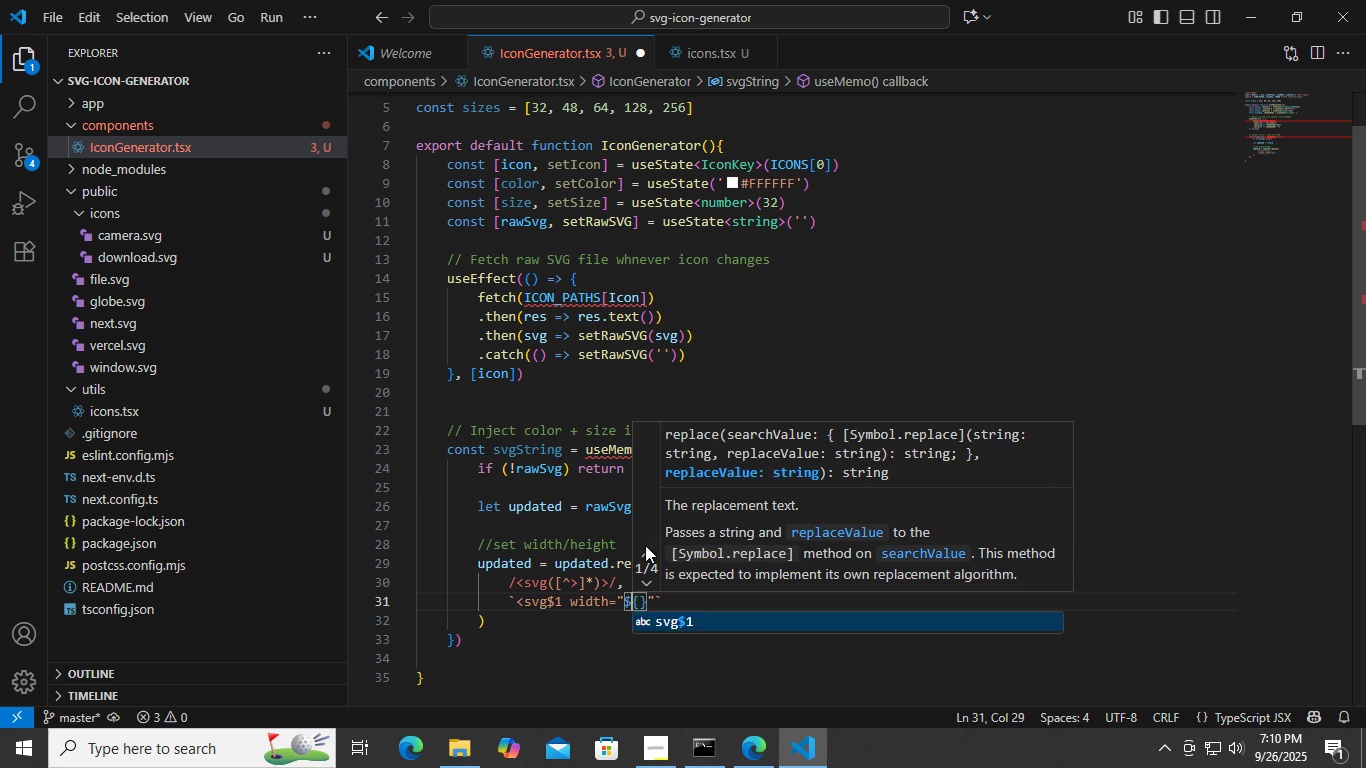 
key(ArrowRight)
 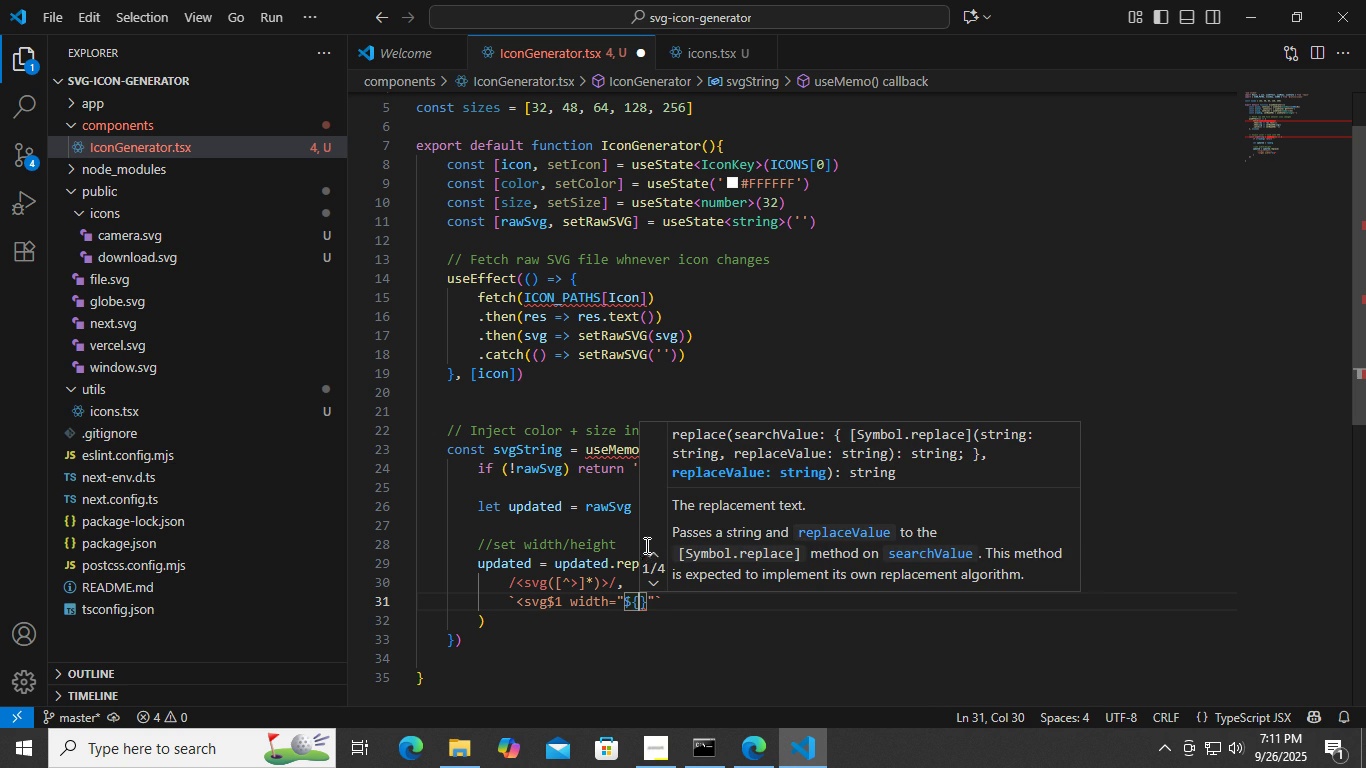 
type(size)
 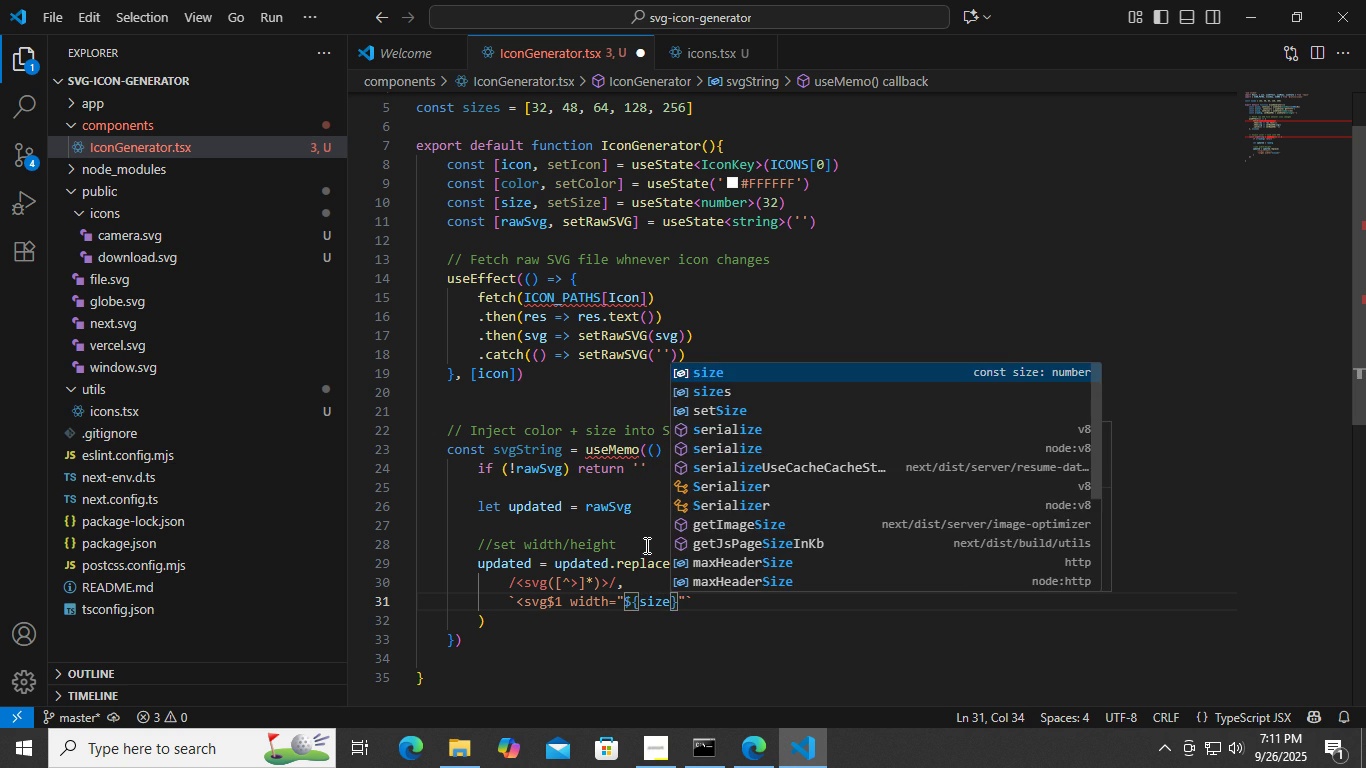 
key(ArrowRight)
 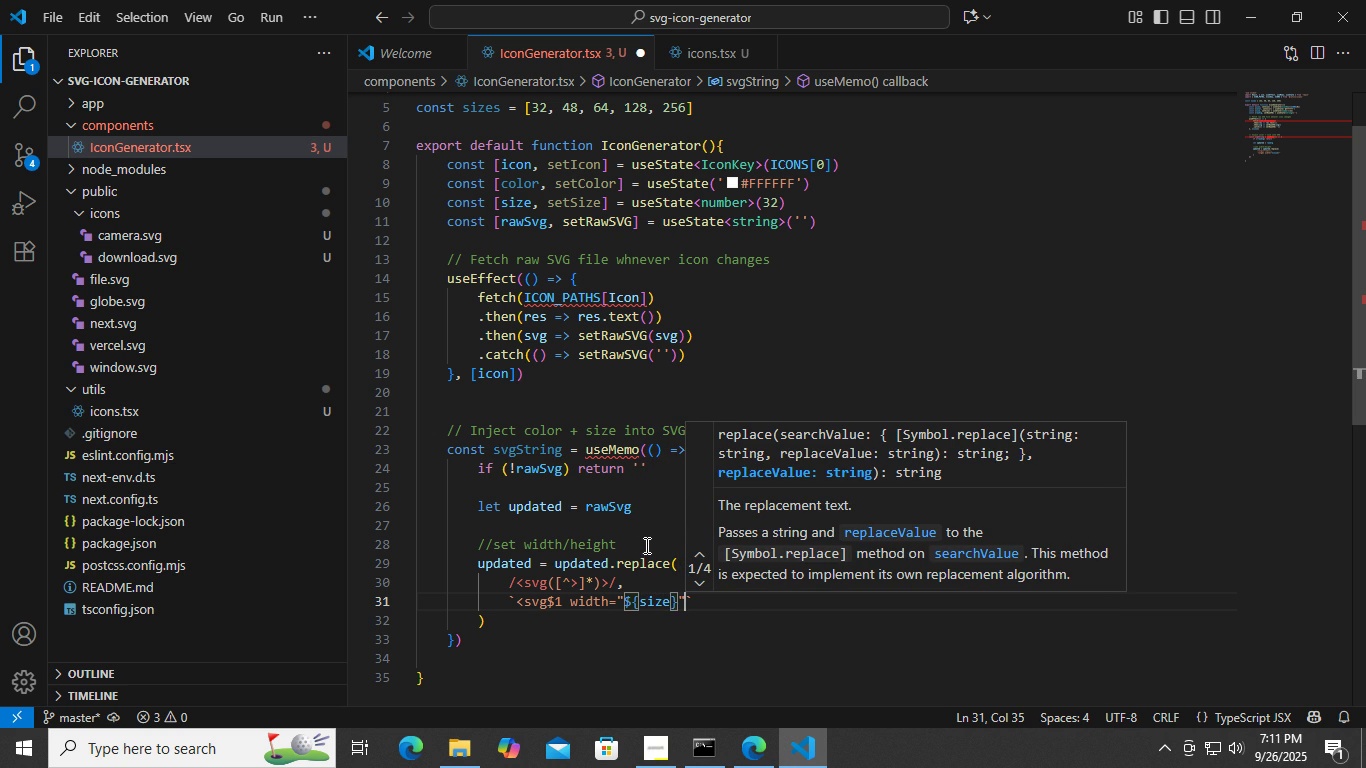 
key(ArrowRight)
 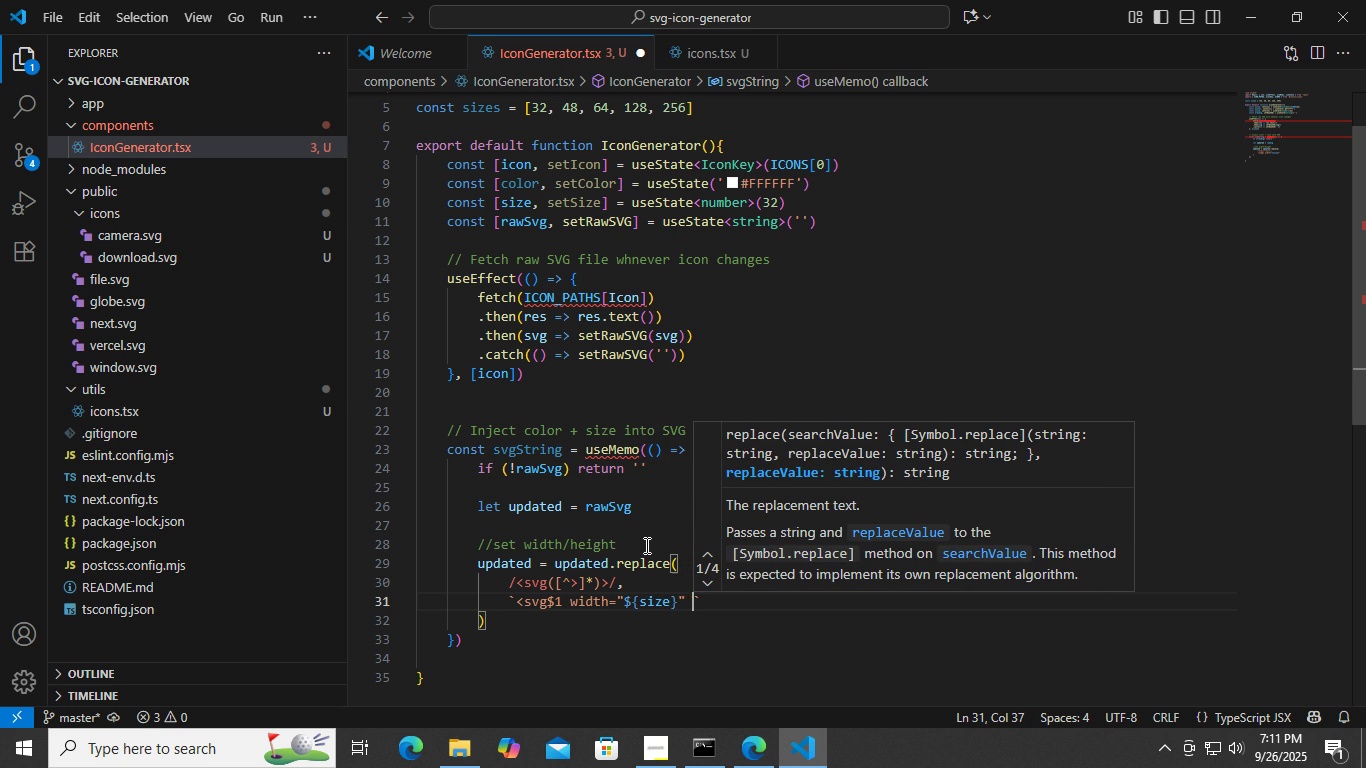 
type( j)
key(Backspace)
type(height="")